 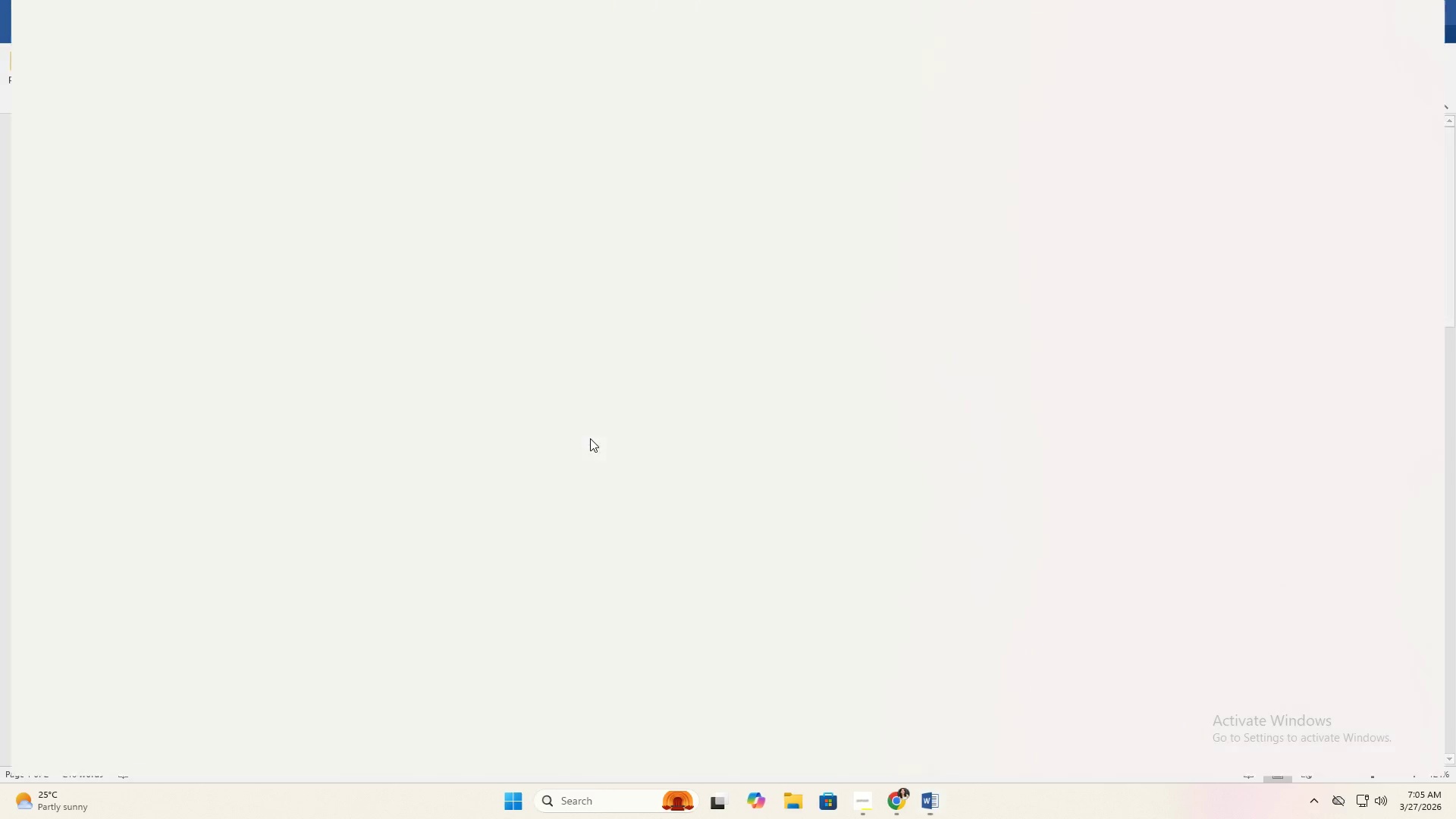 
scroll: coordinate [806, 385], scroll_direction: down, amount: 9.0
 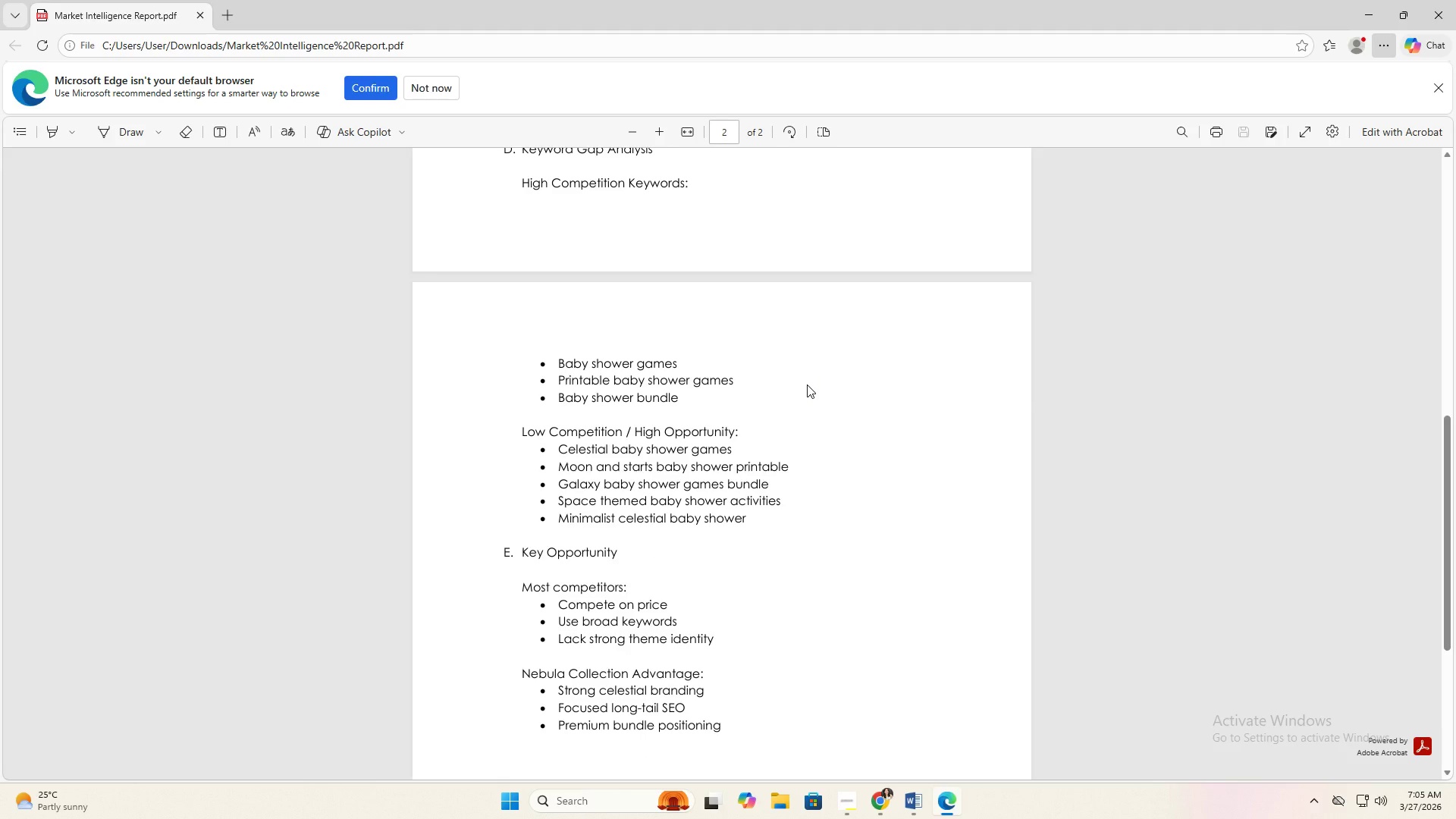 
scroll: coordinate [808, 384], scroll_direction: up, amount: 2.0
 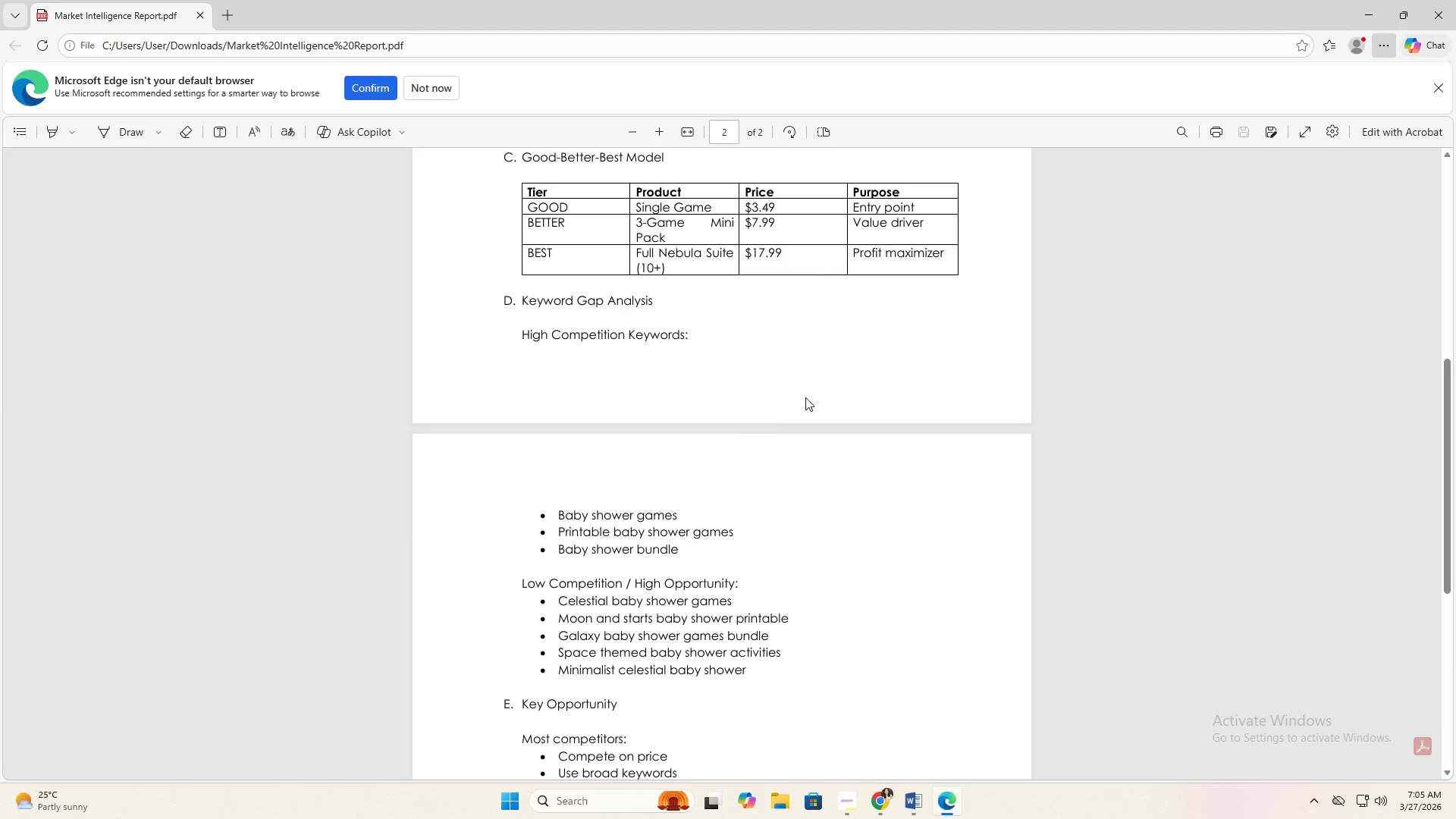 
left_click([1455, 0])
 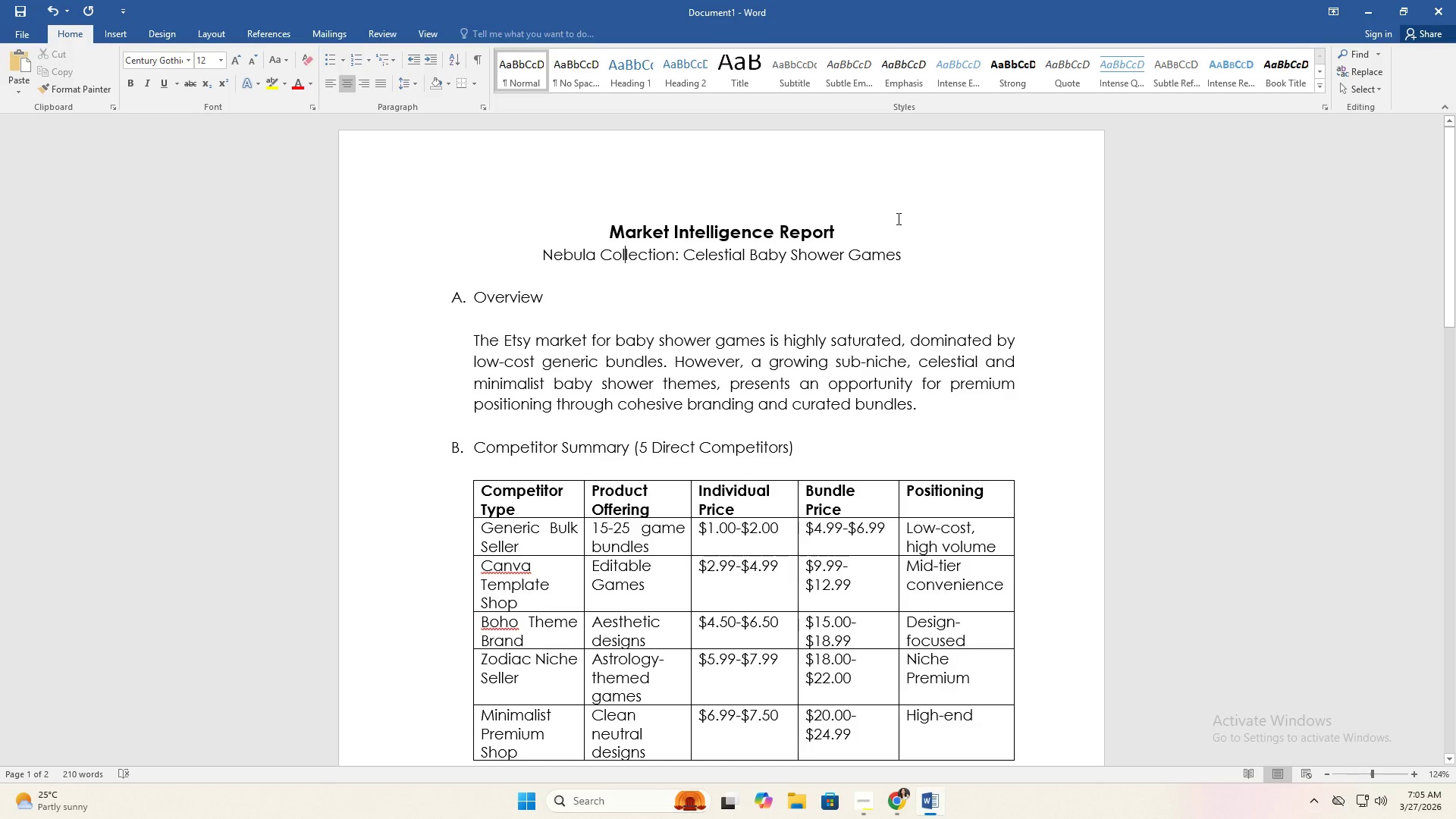 
scroll: coordinate [789, 431], scroll_direction: up, amount: 14.0
 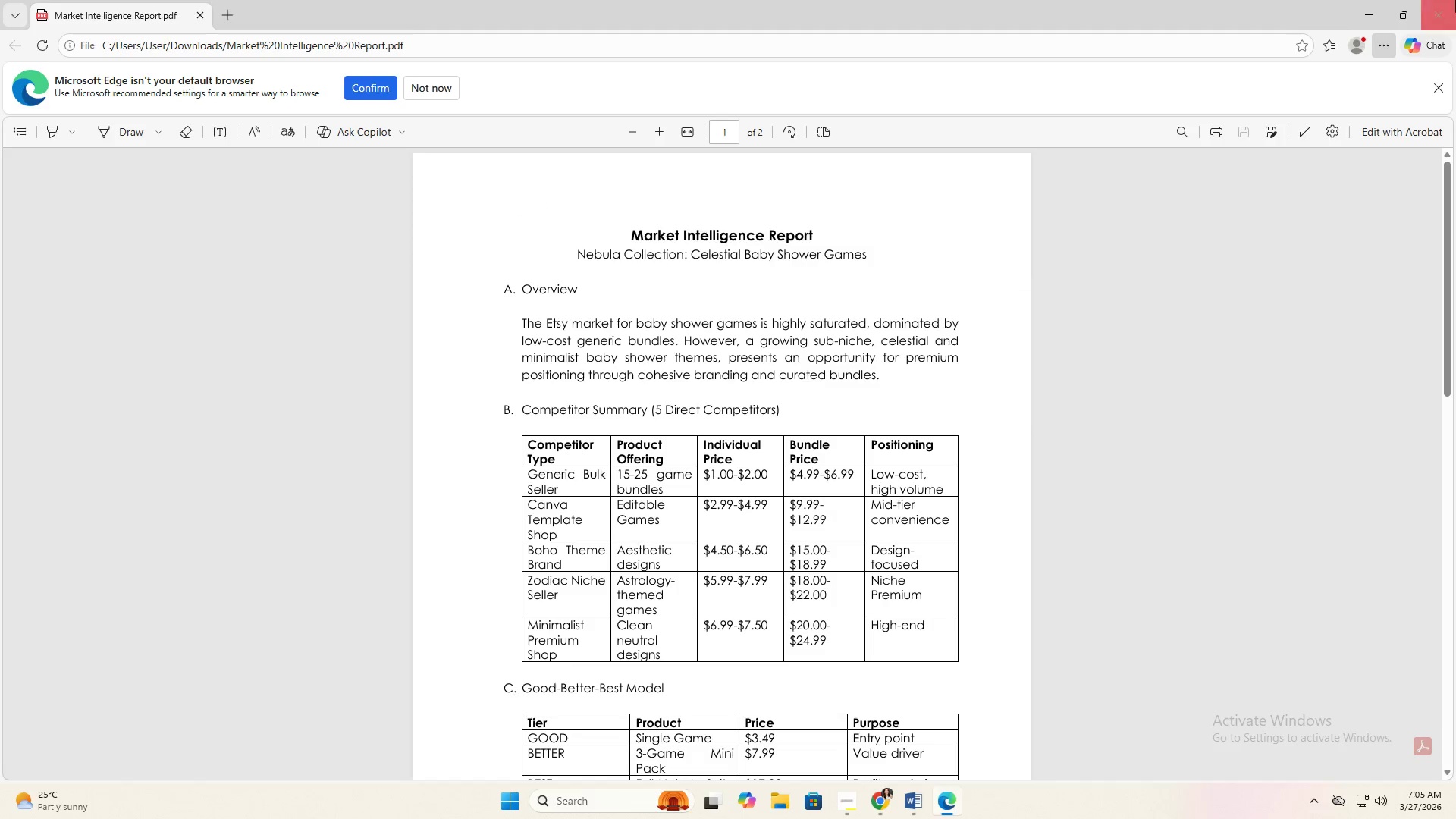 
key(Alt+AltLeft)
 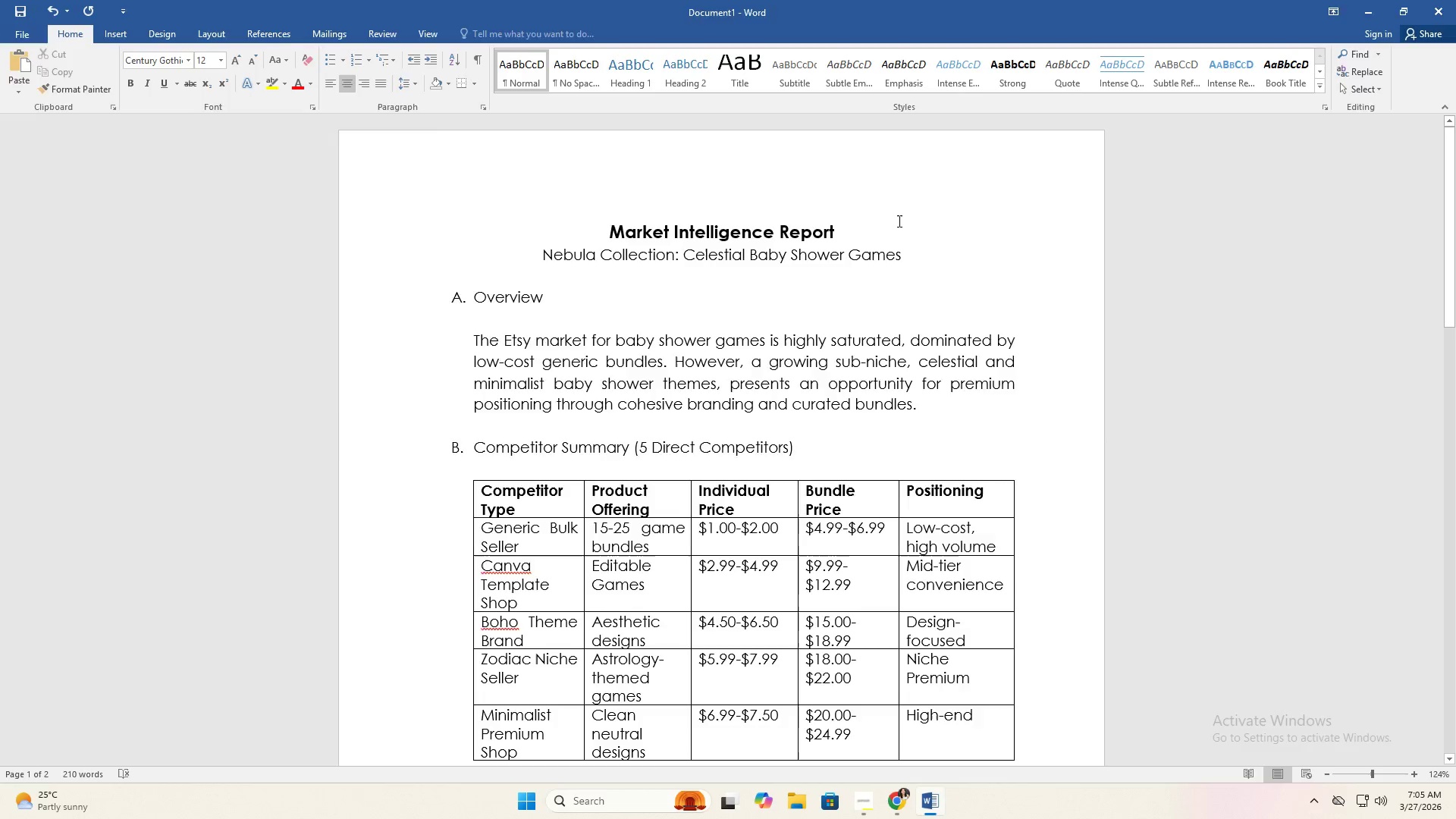 
key(Alt+Tab)